 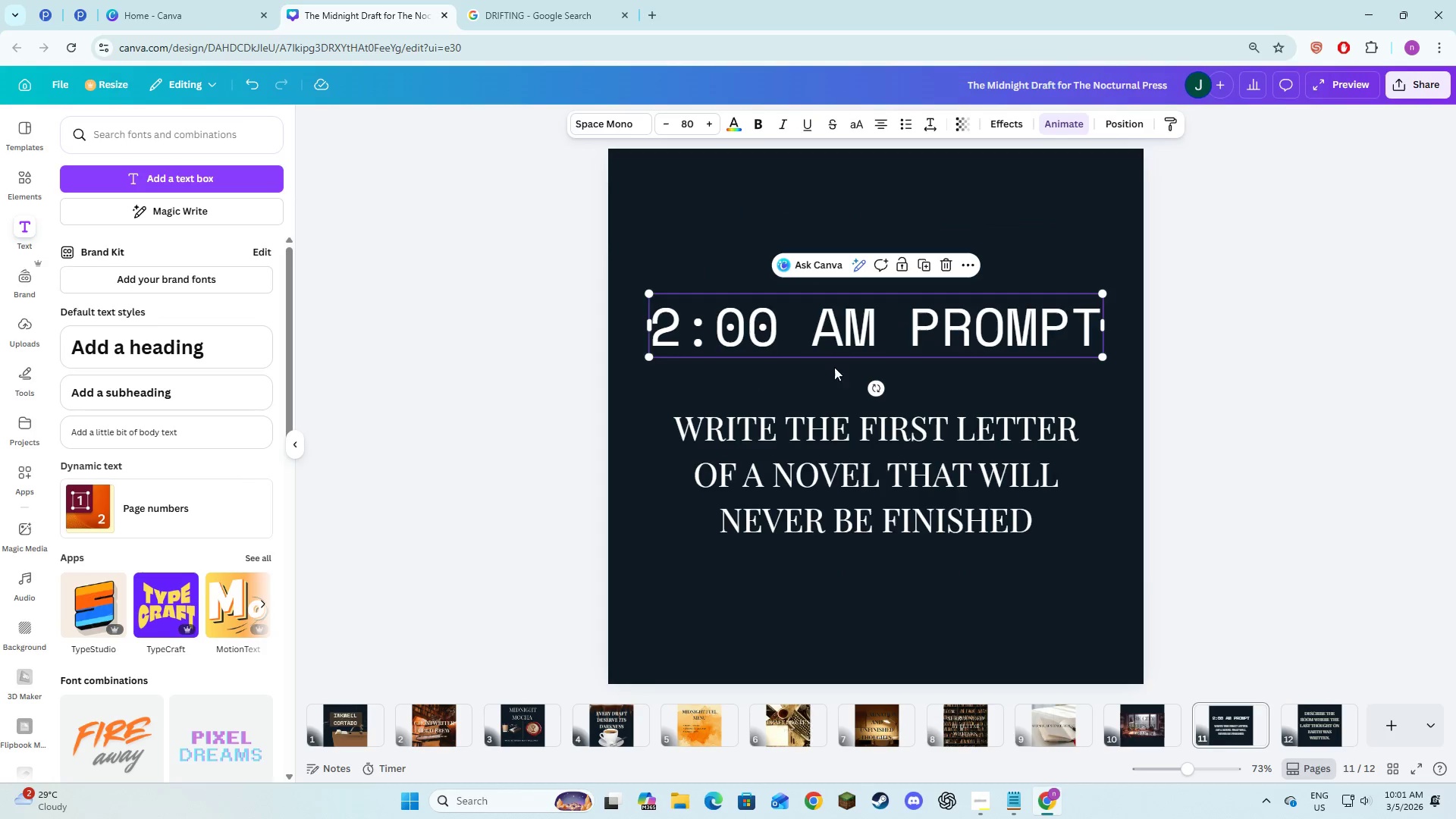 
hold_key(key=ShiftLeft, duration=0.59)
left_click([810, 446])
 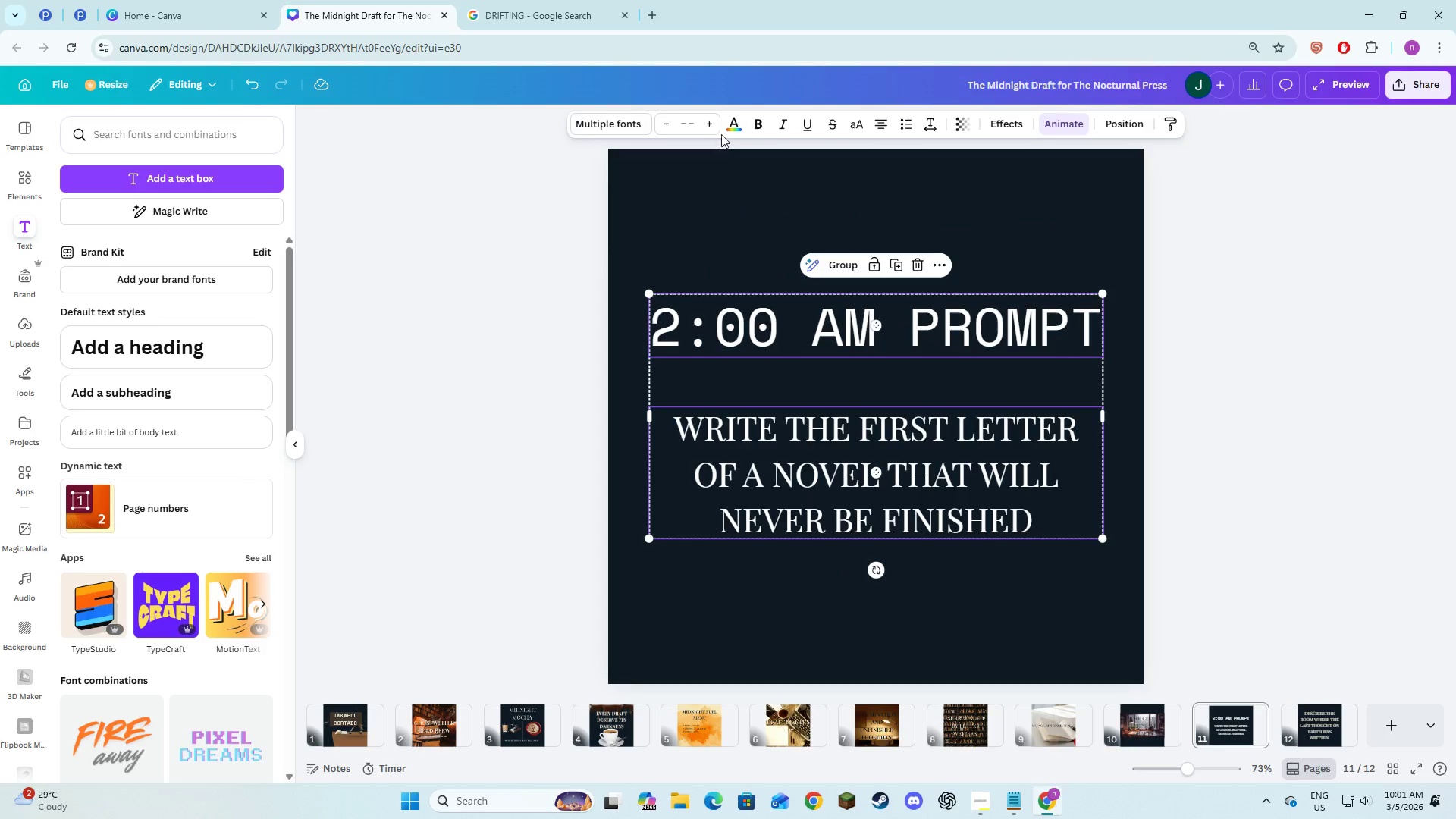 
left_click([728, 120])
 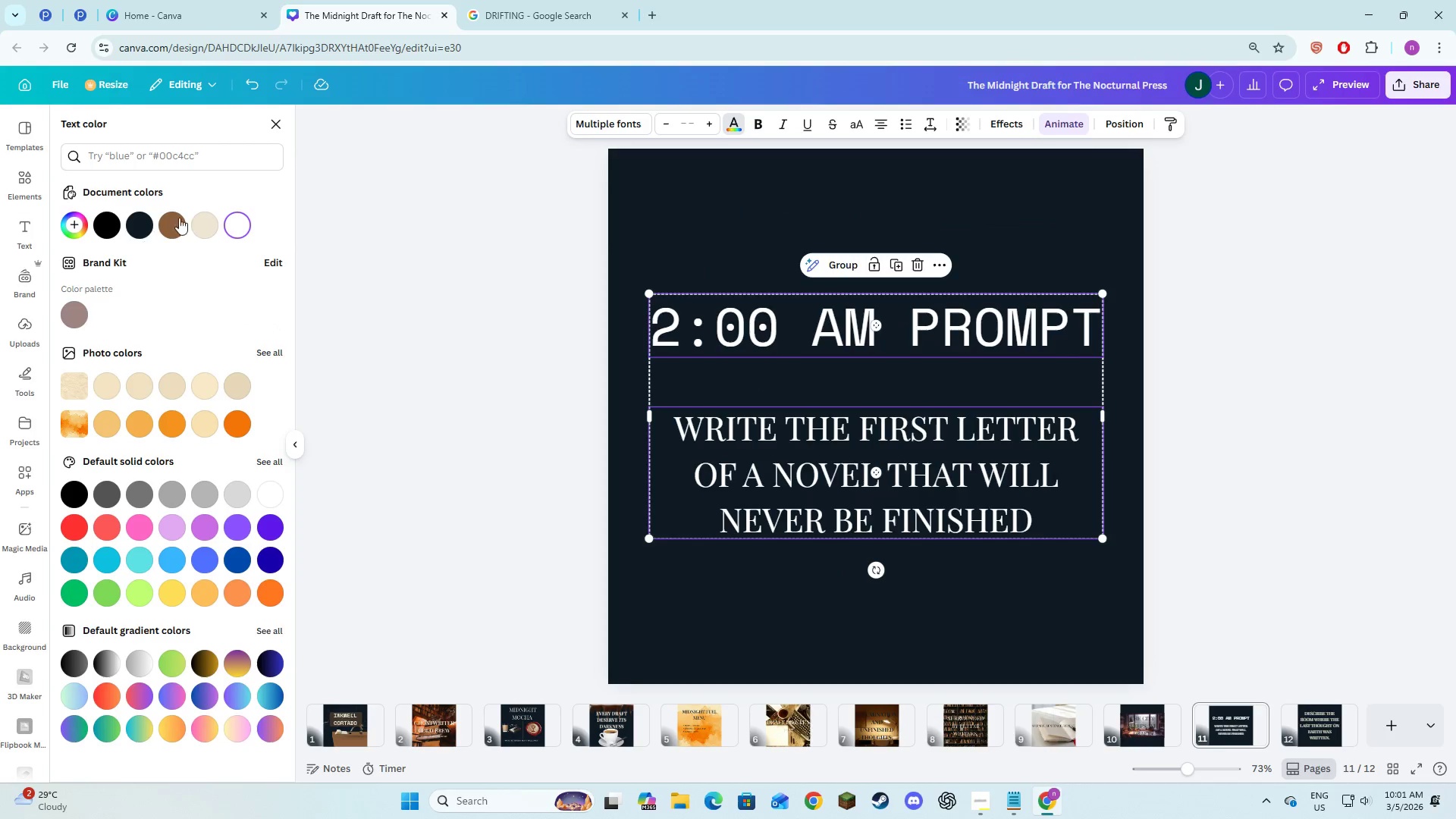 
left_click([212, 218])
 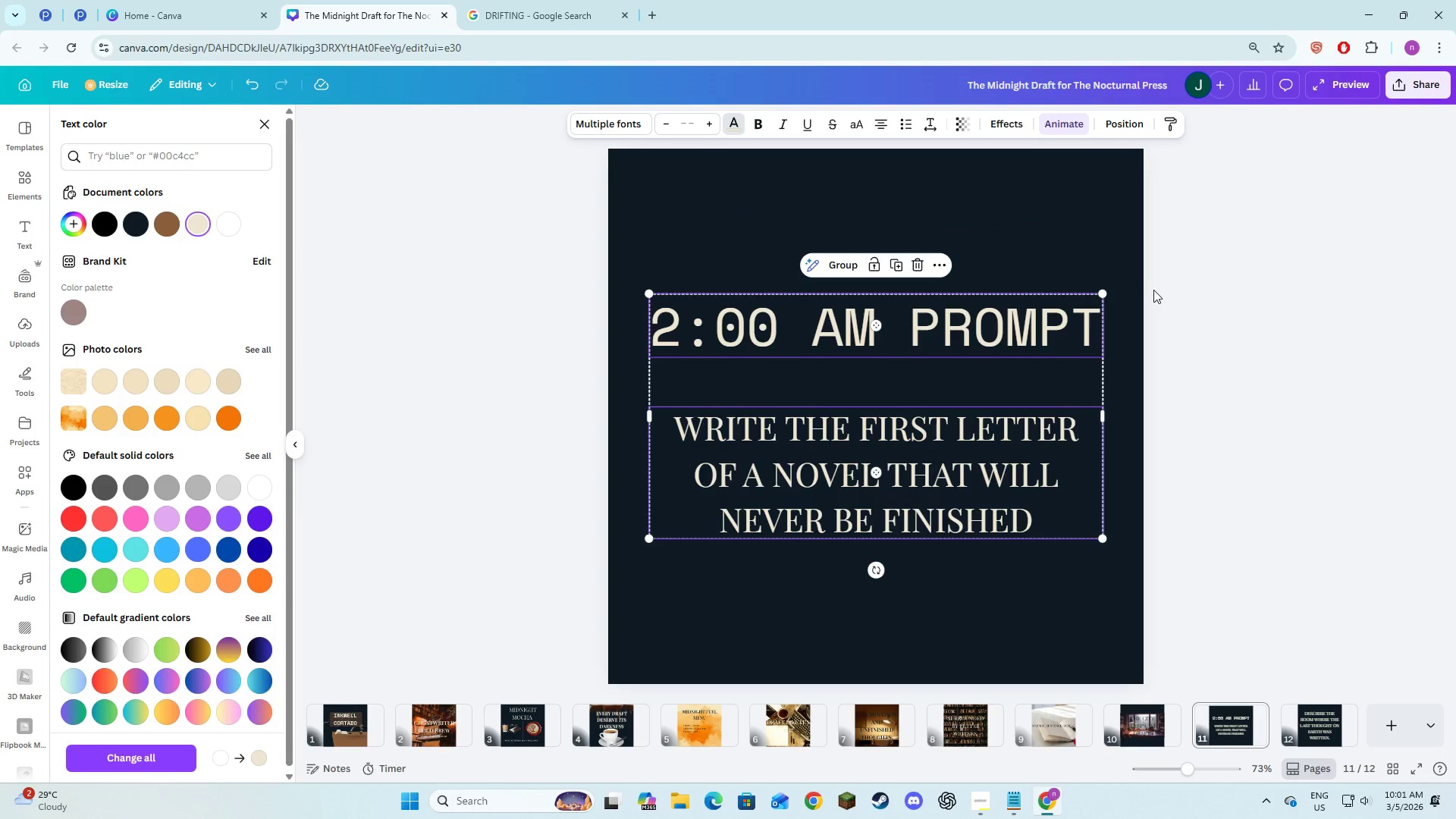 
left_click([1224, 305])
 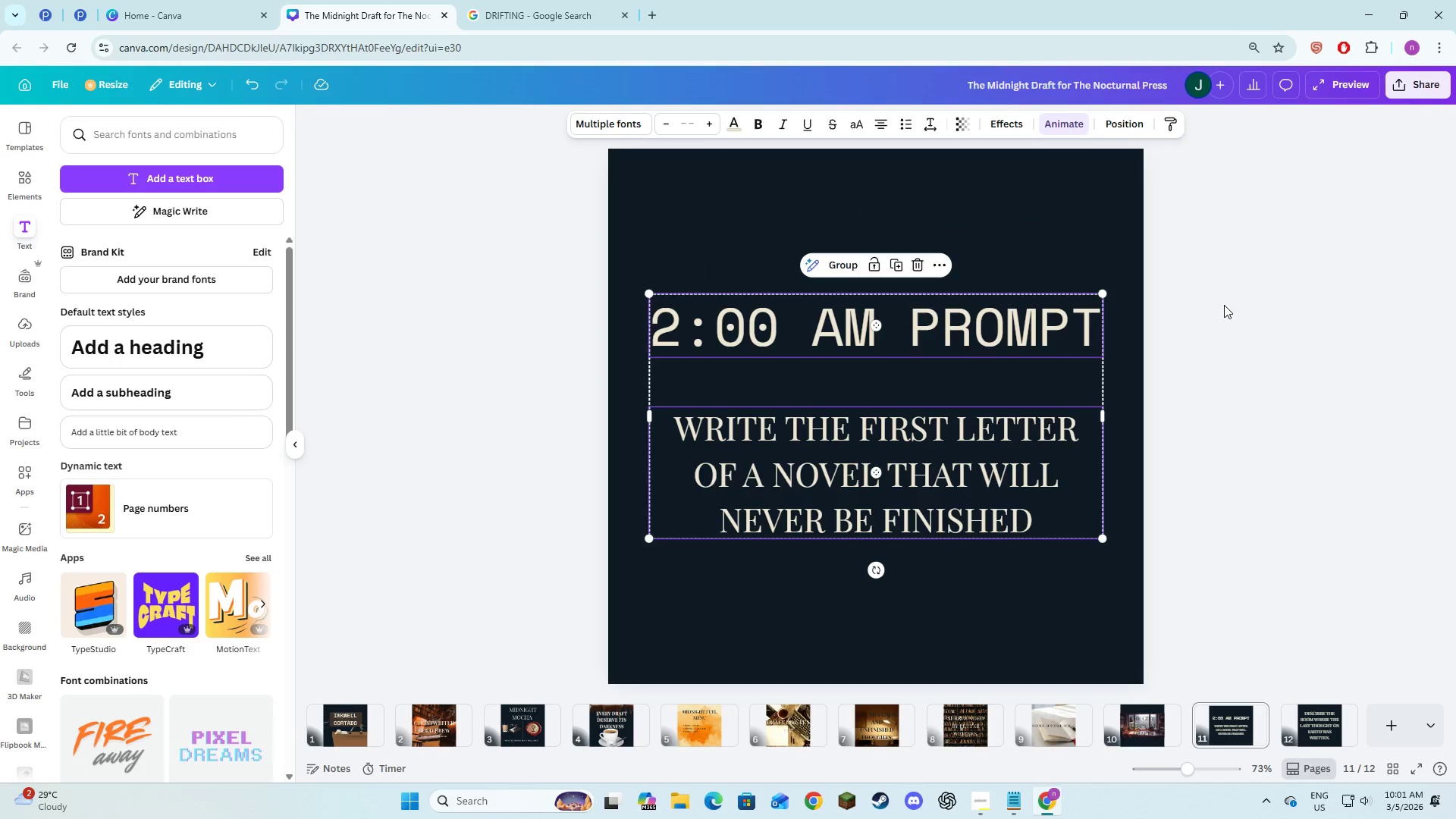 
left_click([1224, 305])
 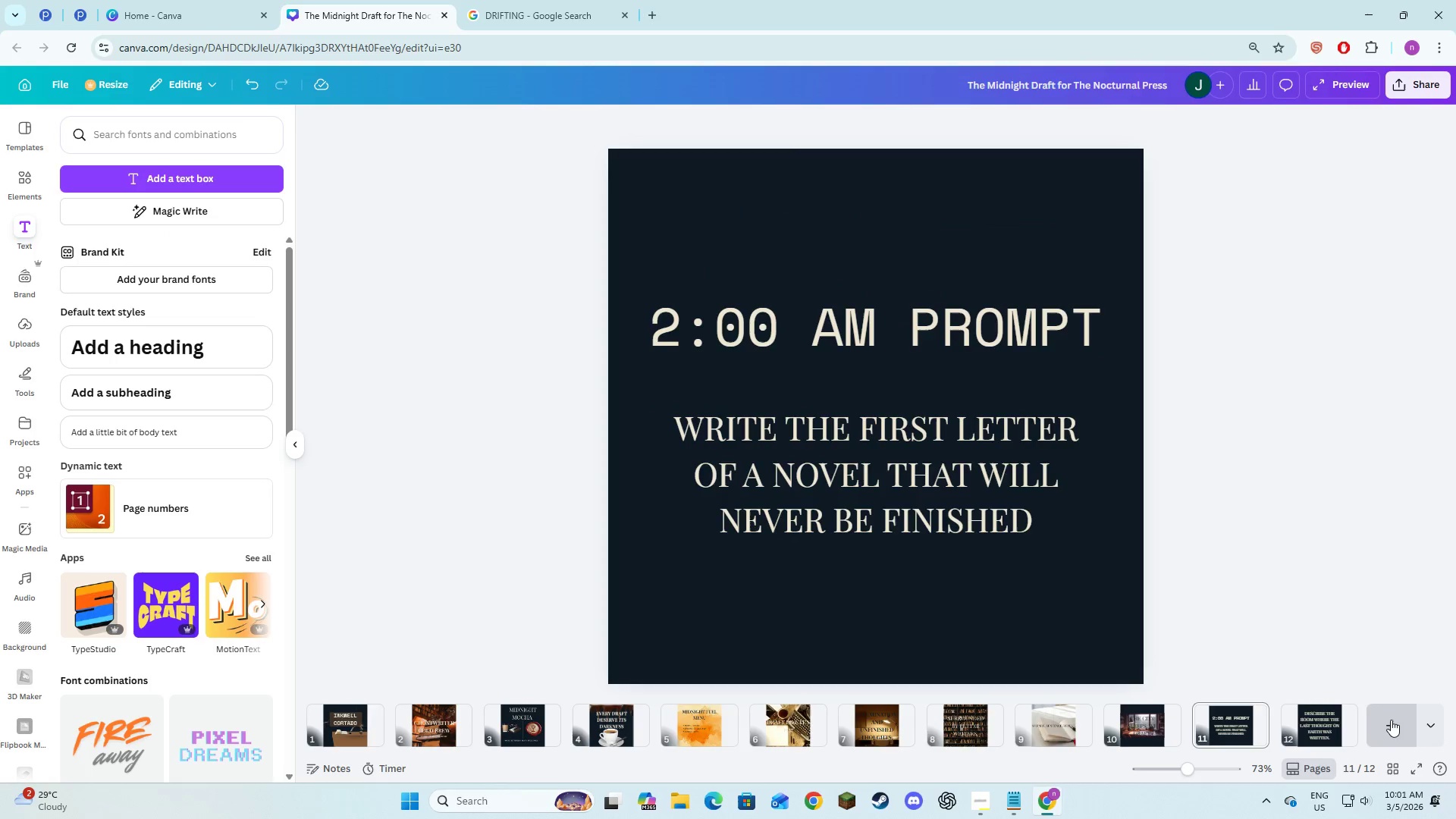 
double_click([1352, 492])
 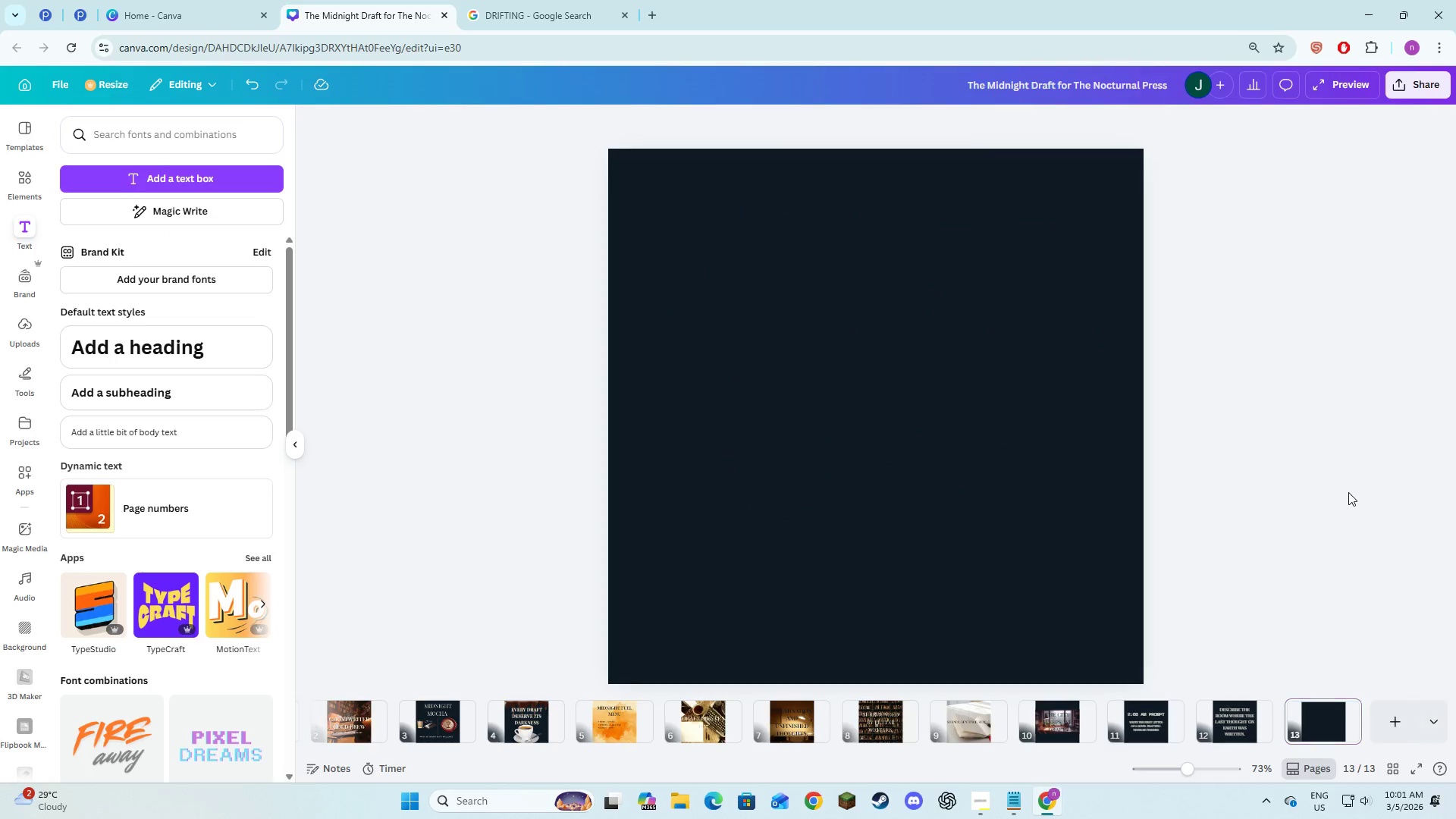 
key(Alt+AltLeft)
 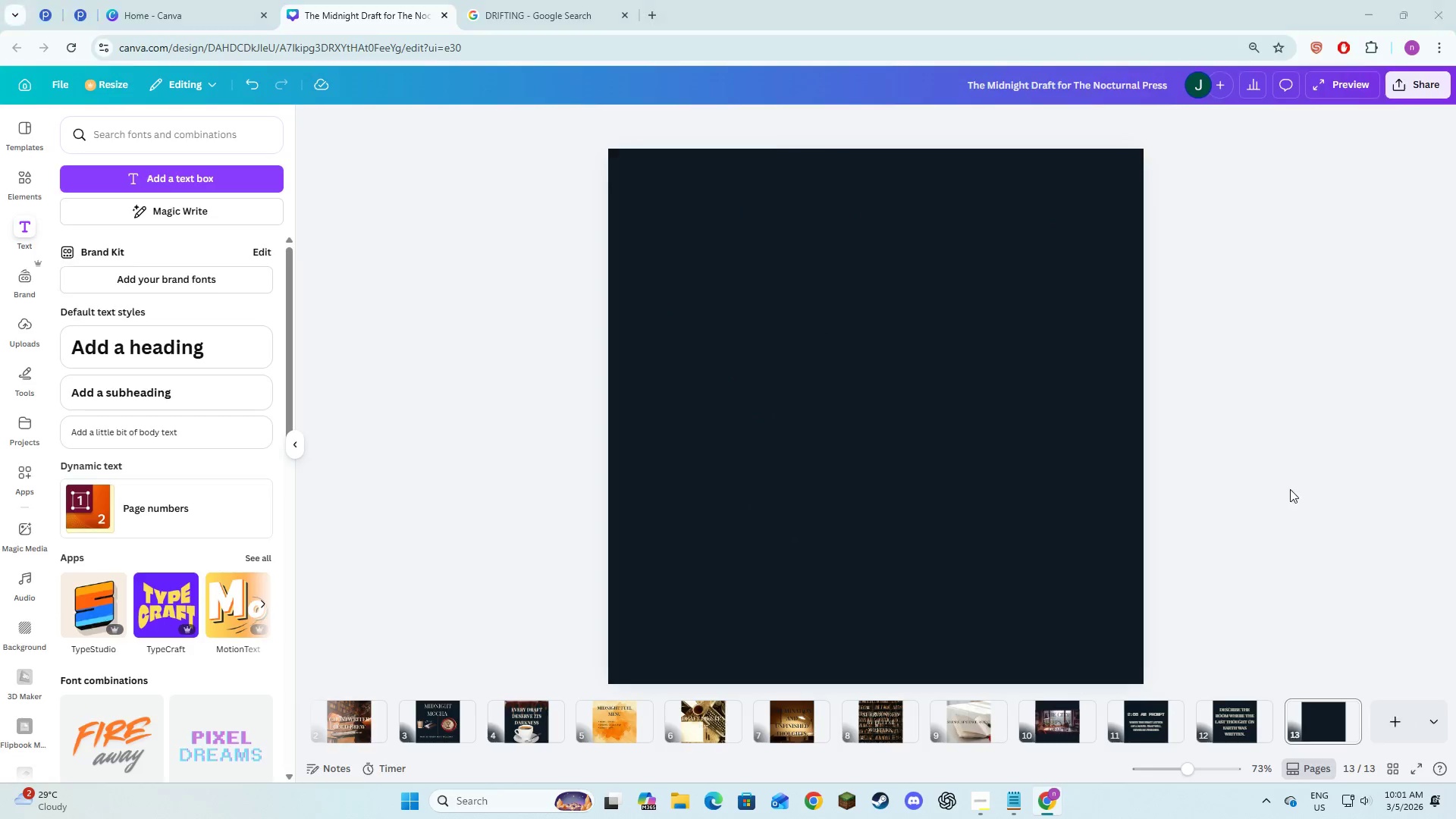 
key(Alt+Tab)